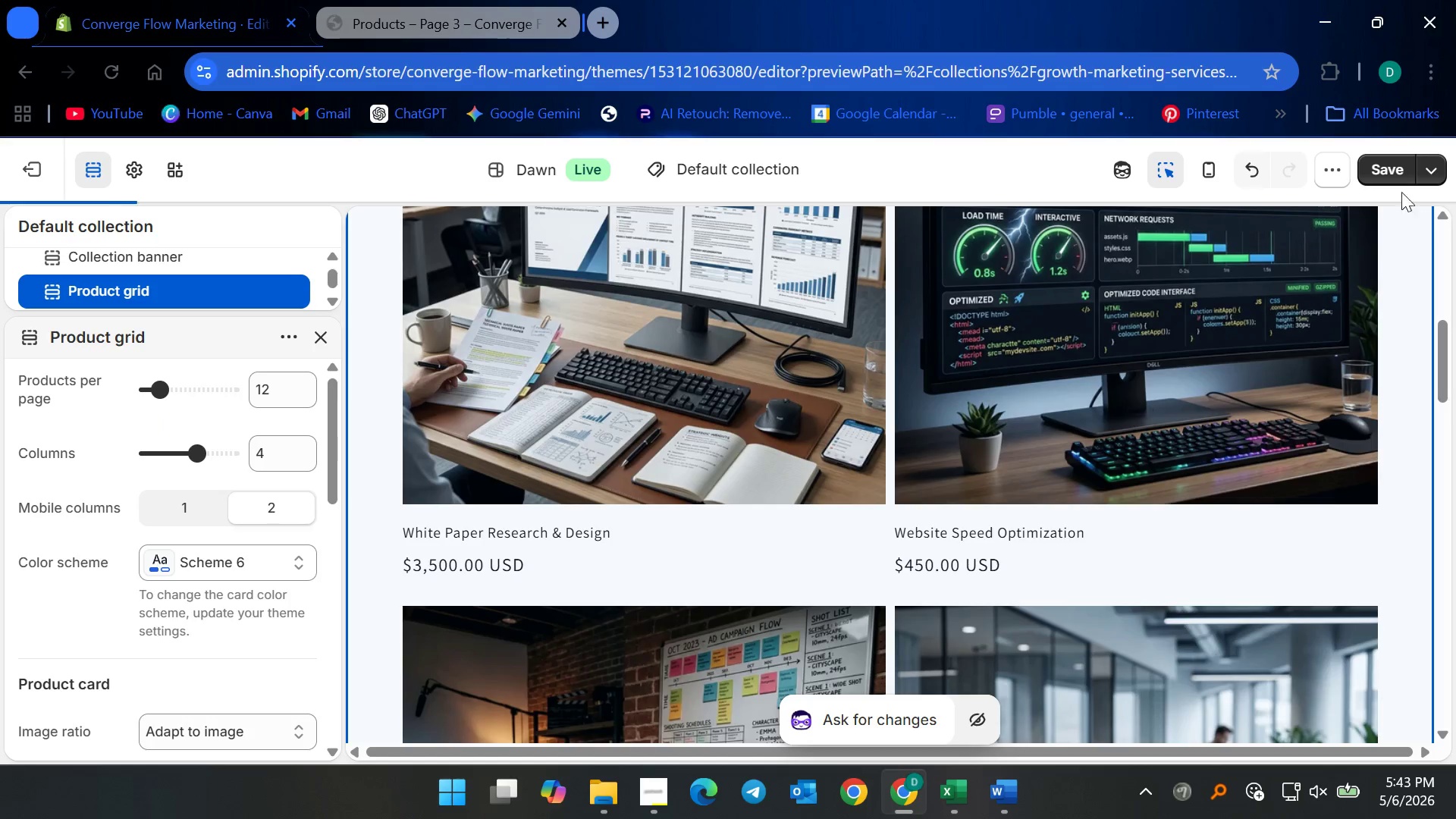 
left_click([1390, 175])
 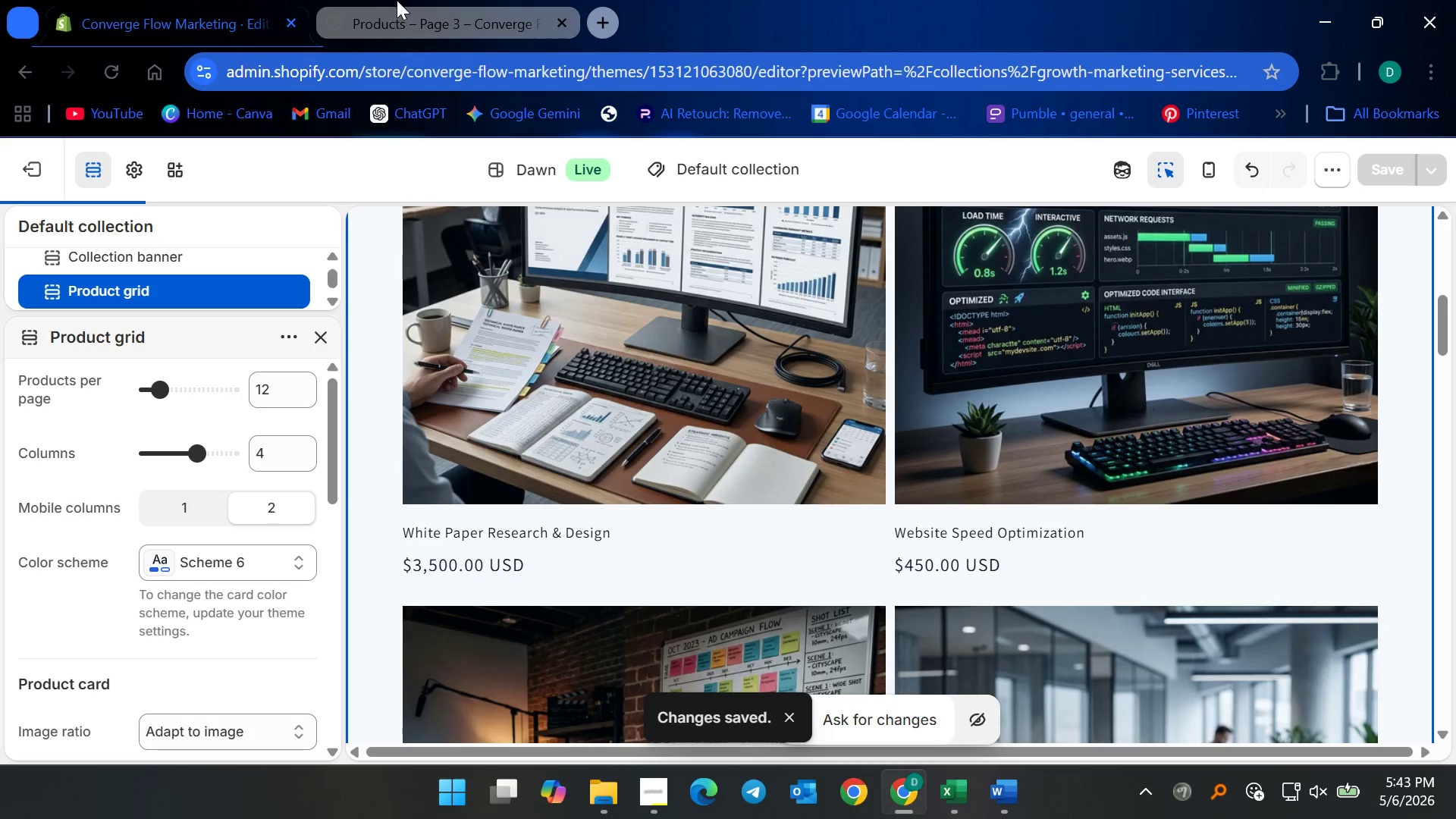 
left_click([397, 0])
 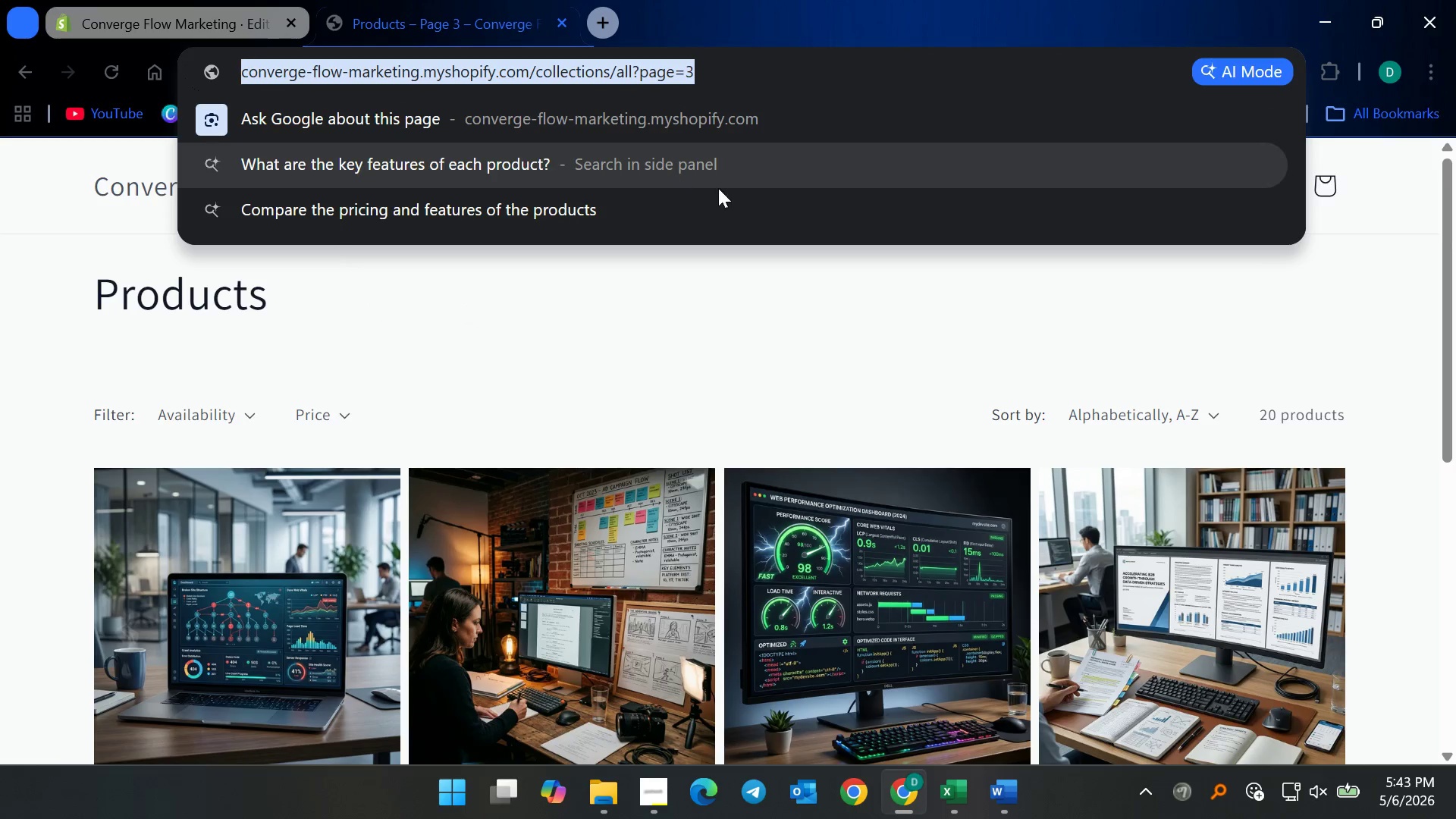 
key(Enter)
 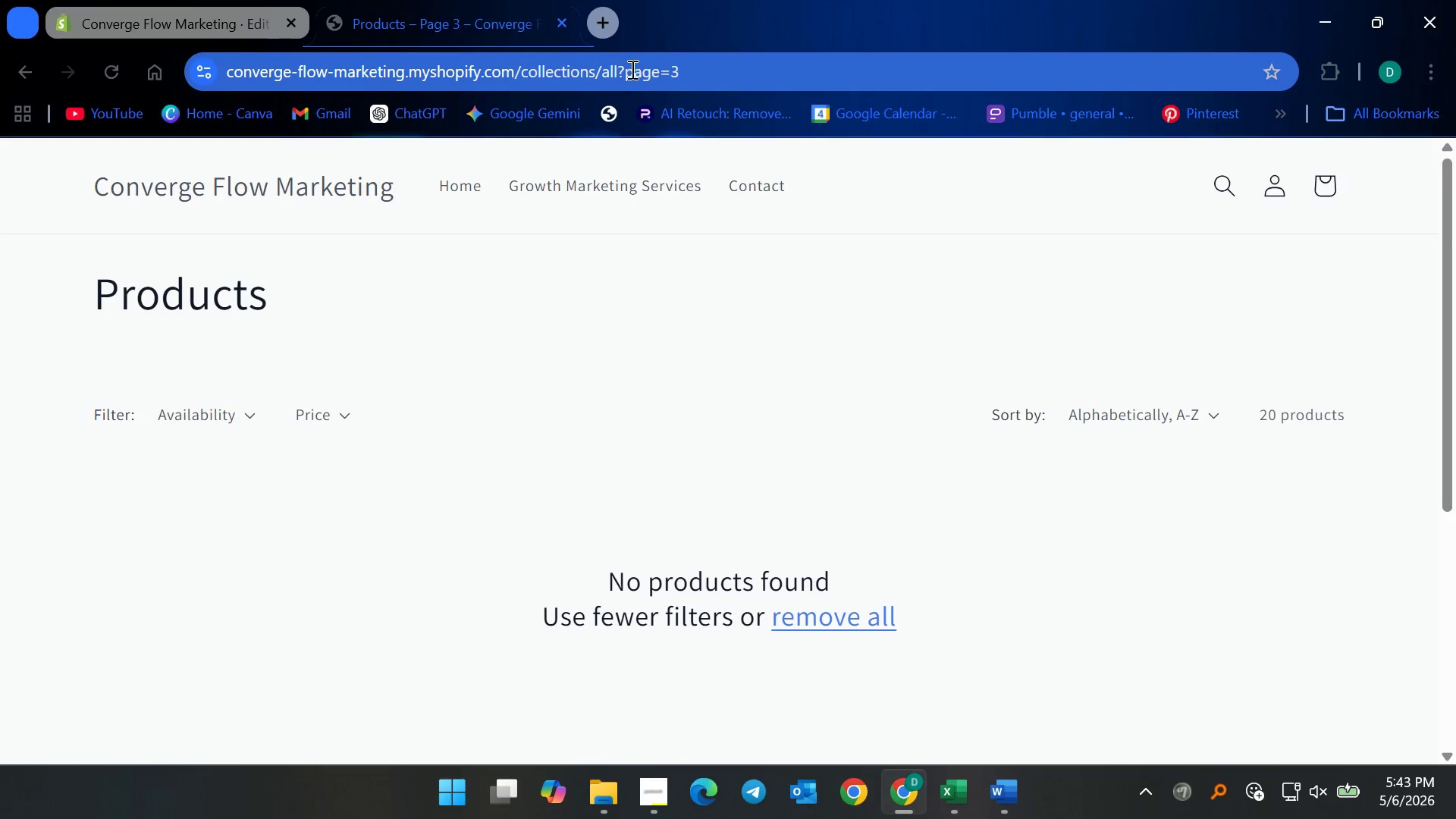 
left_click([554, 181])
 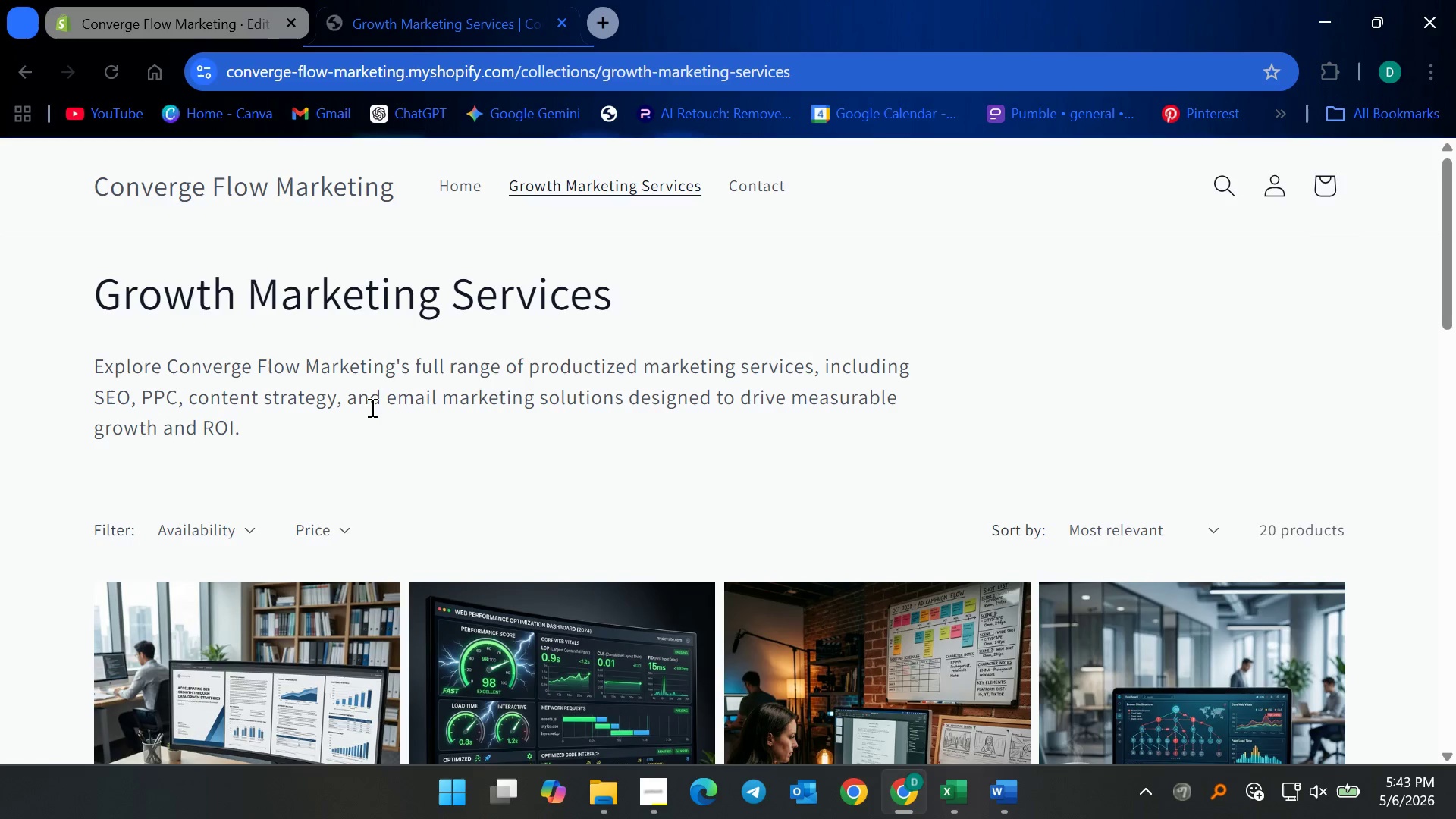 
scroll: coordinate [759, 524], scroll_direction: down, amount: 22.0
 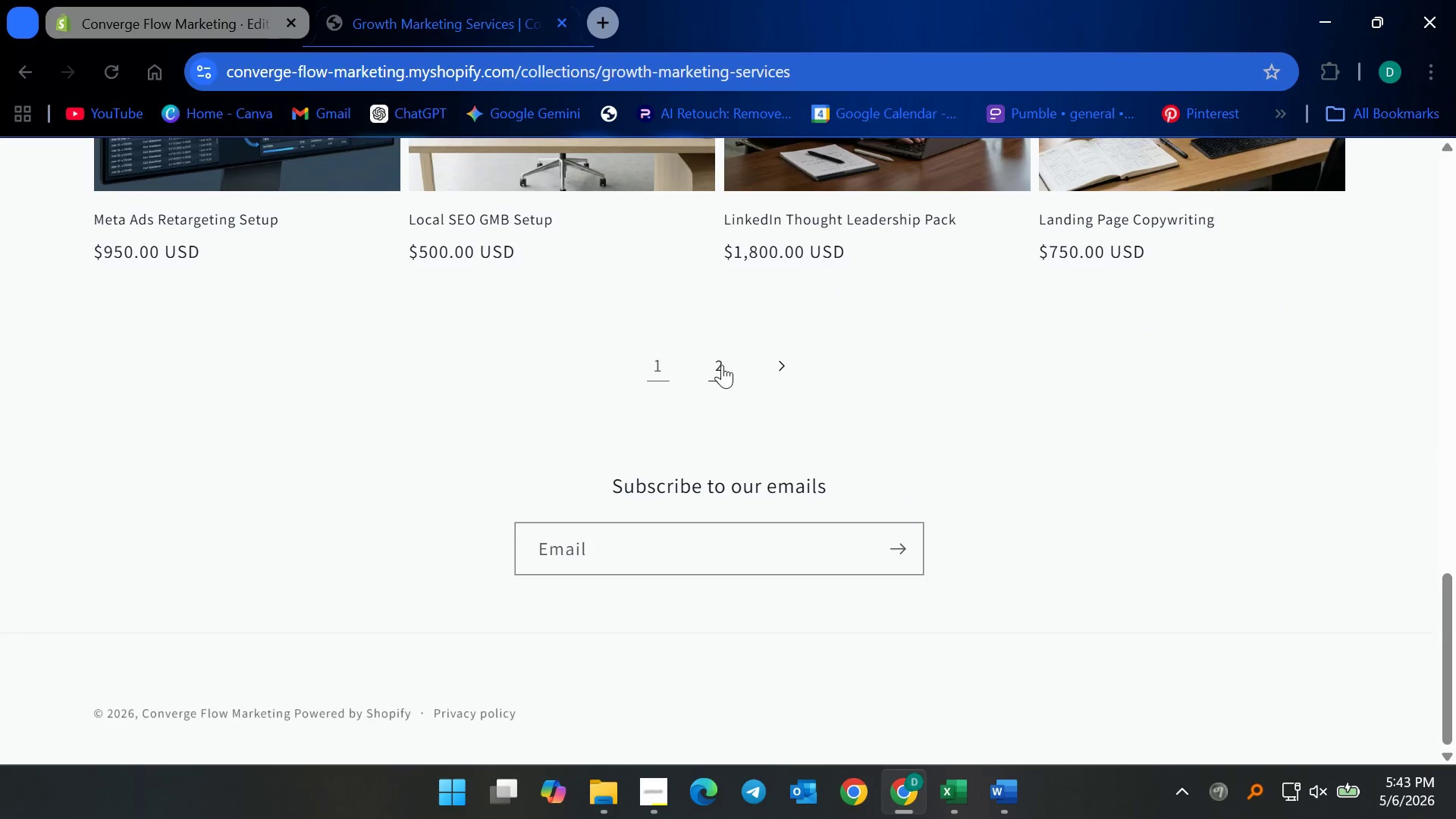 
left_click([722, 365])
 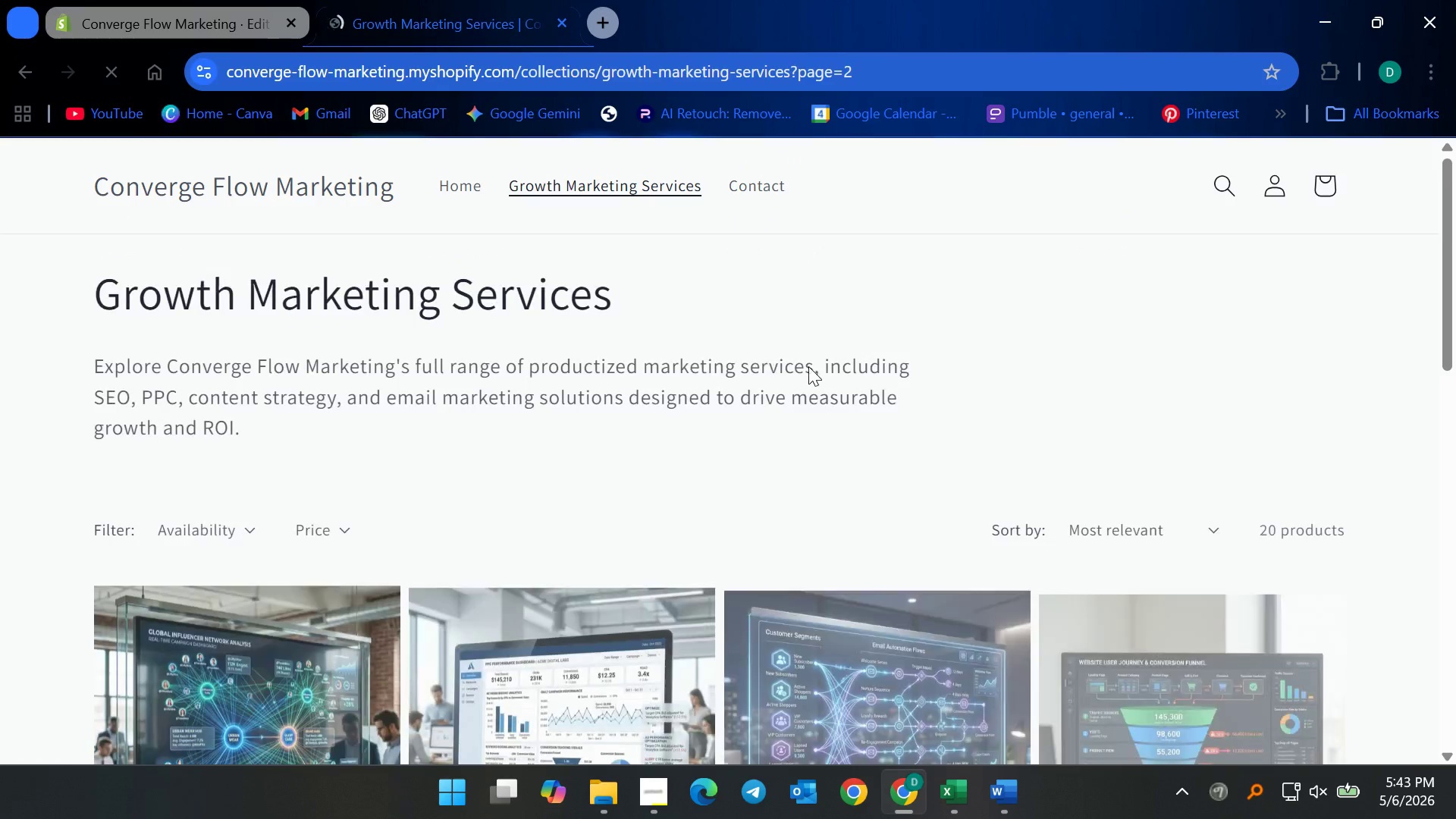 
scroll: coordinate [623, 413], scroll_direction: down, amount: 16.0
 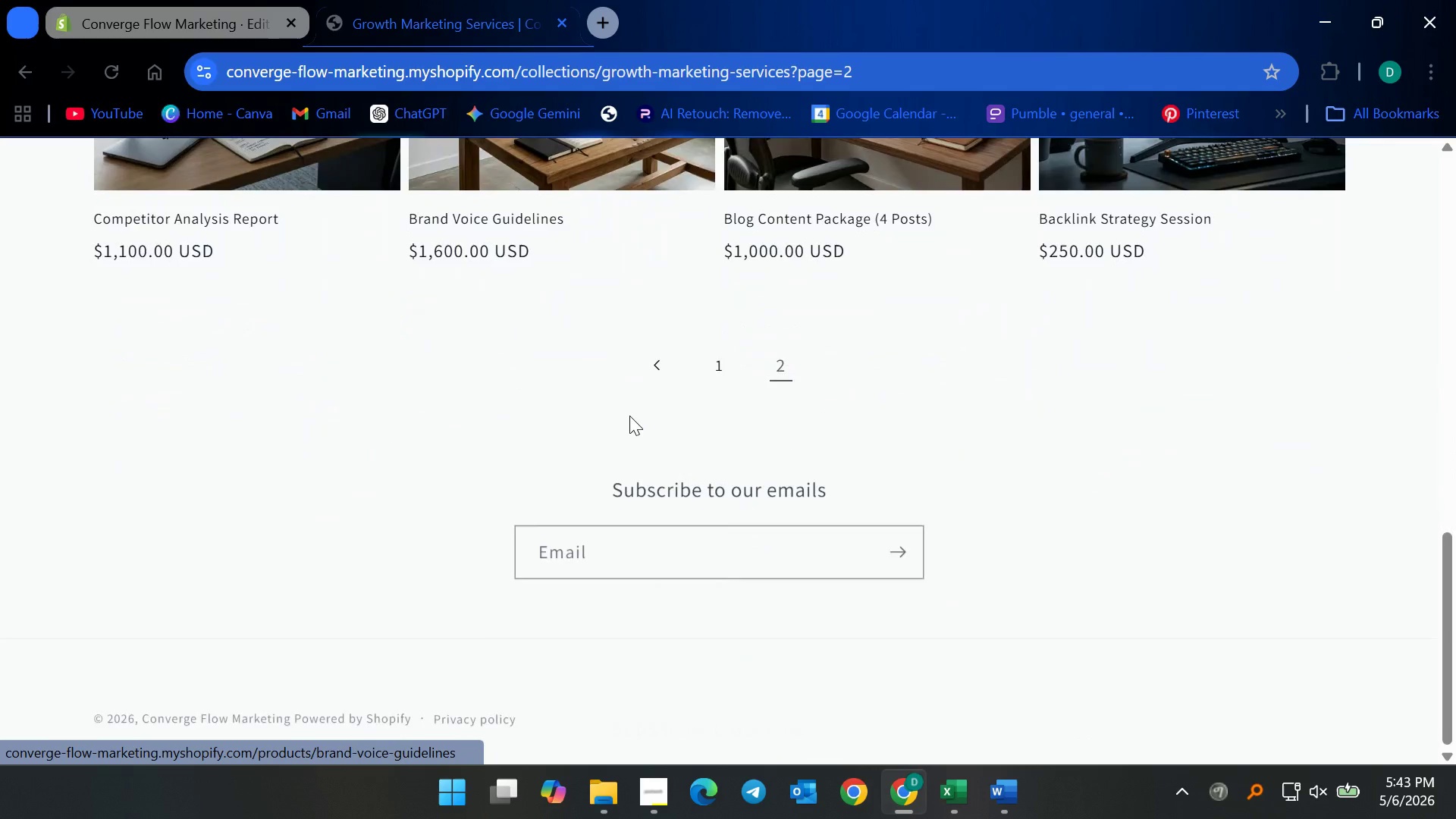 
scroll: coordinate [600, 410], scroll_direction: up, amount: 23.0
 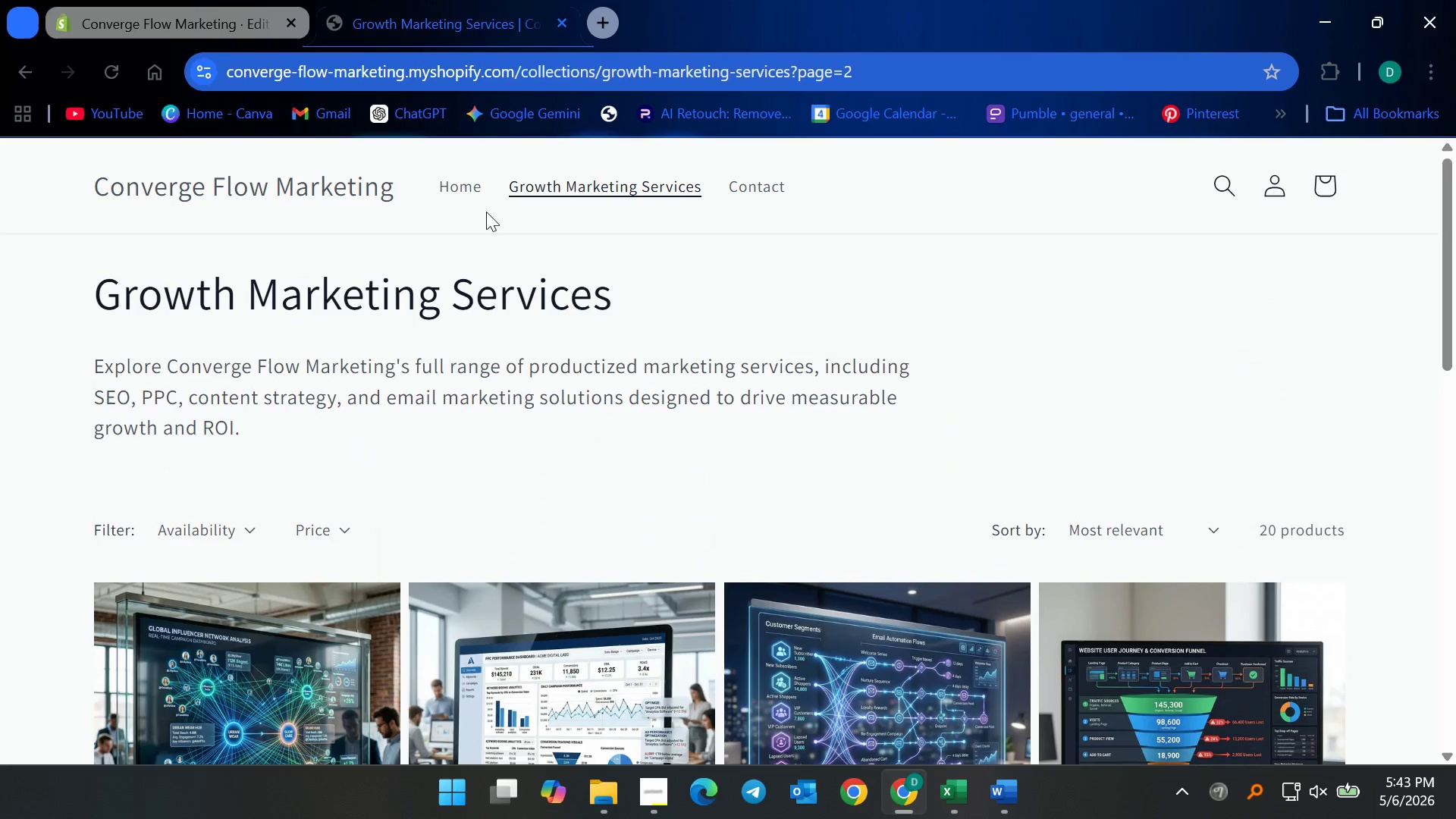 
left_click([479, 196])
 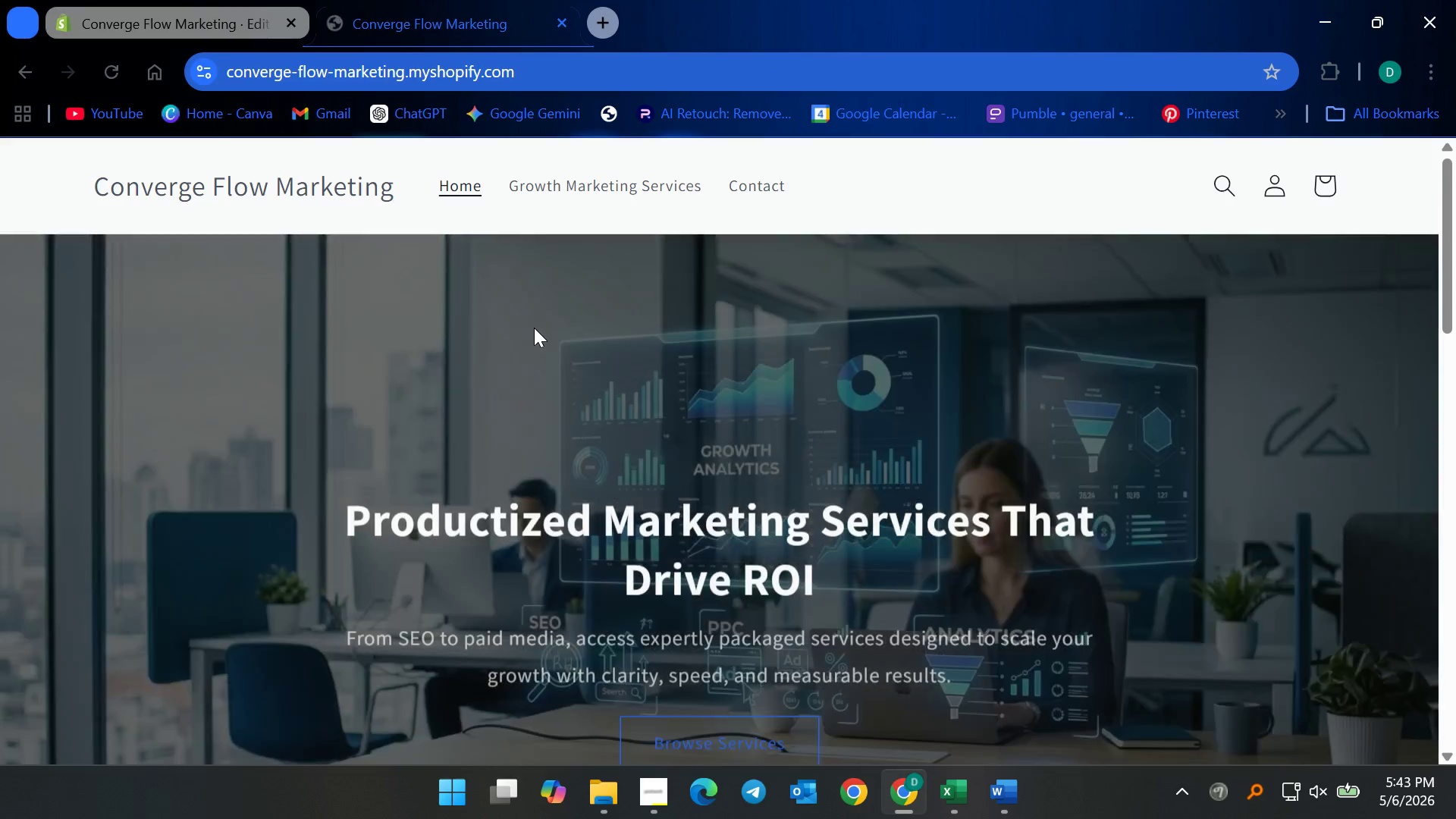 
scroll: coordinate [514, 381], scroll_direction: down, amount: 3.0
 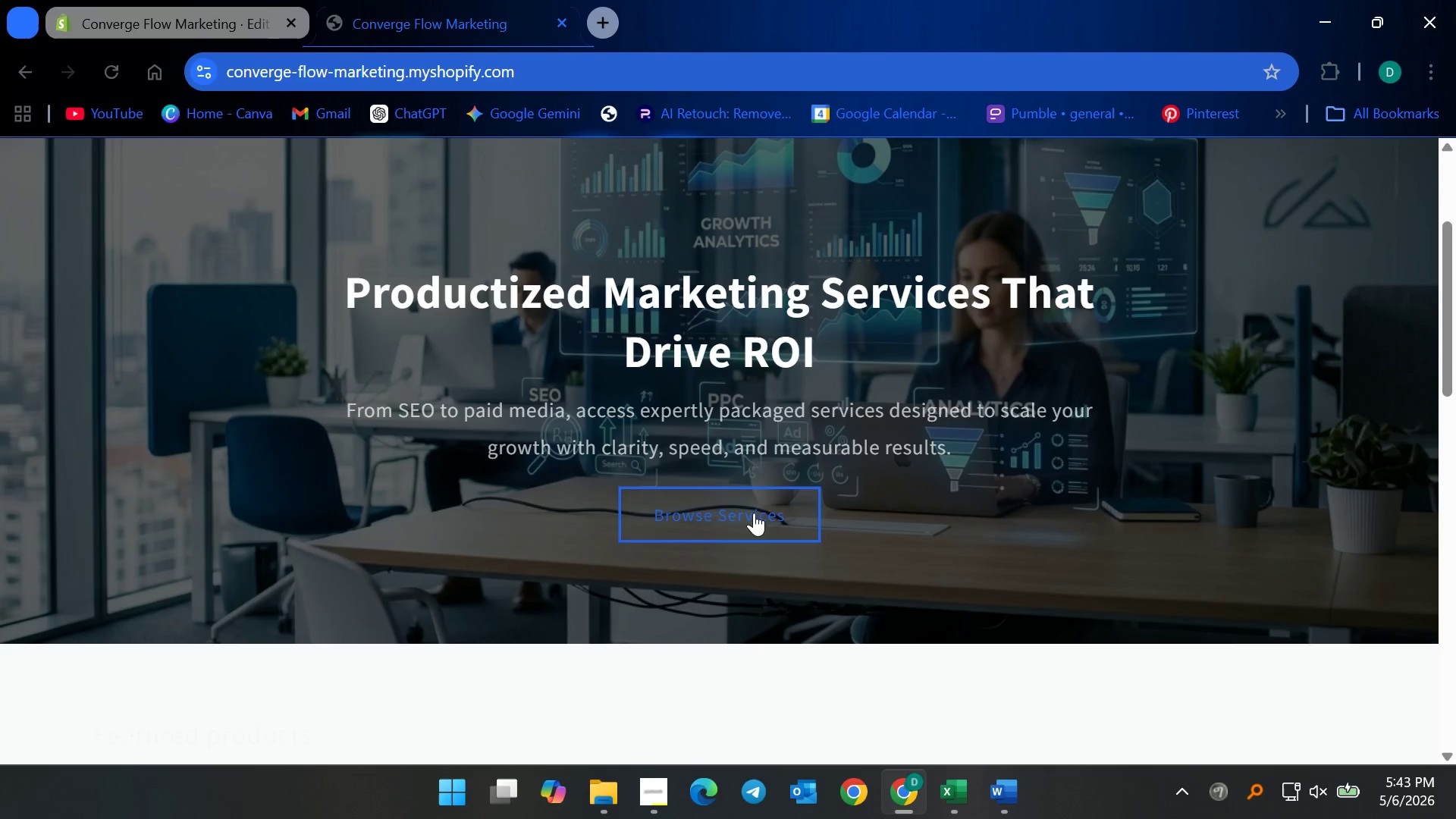 
left_click([719, 512])
 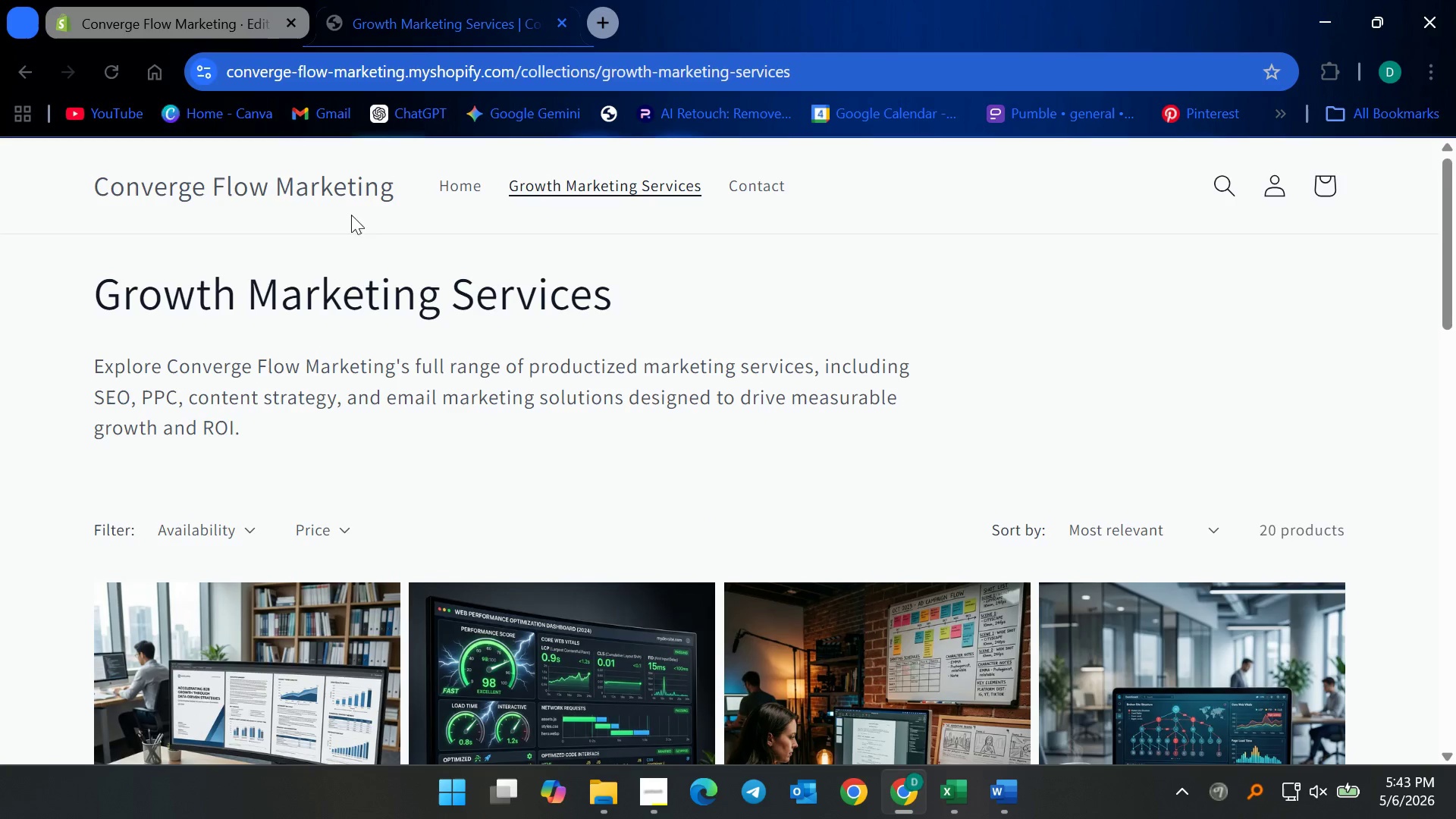 
left_click([331, 199])
 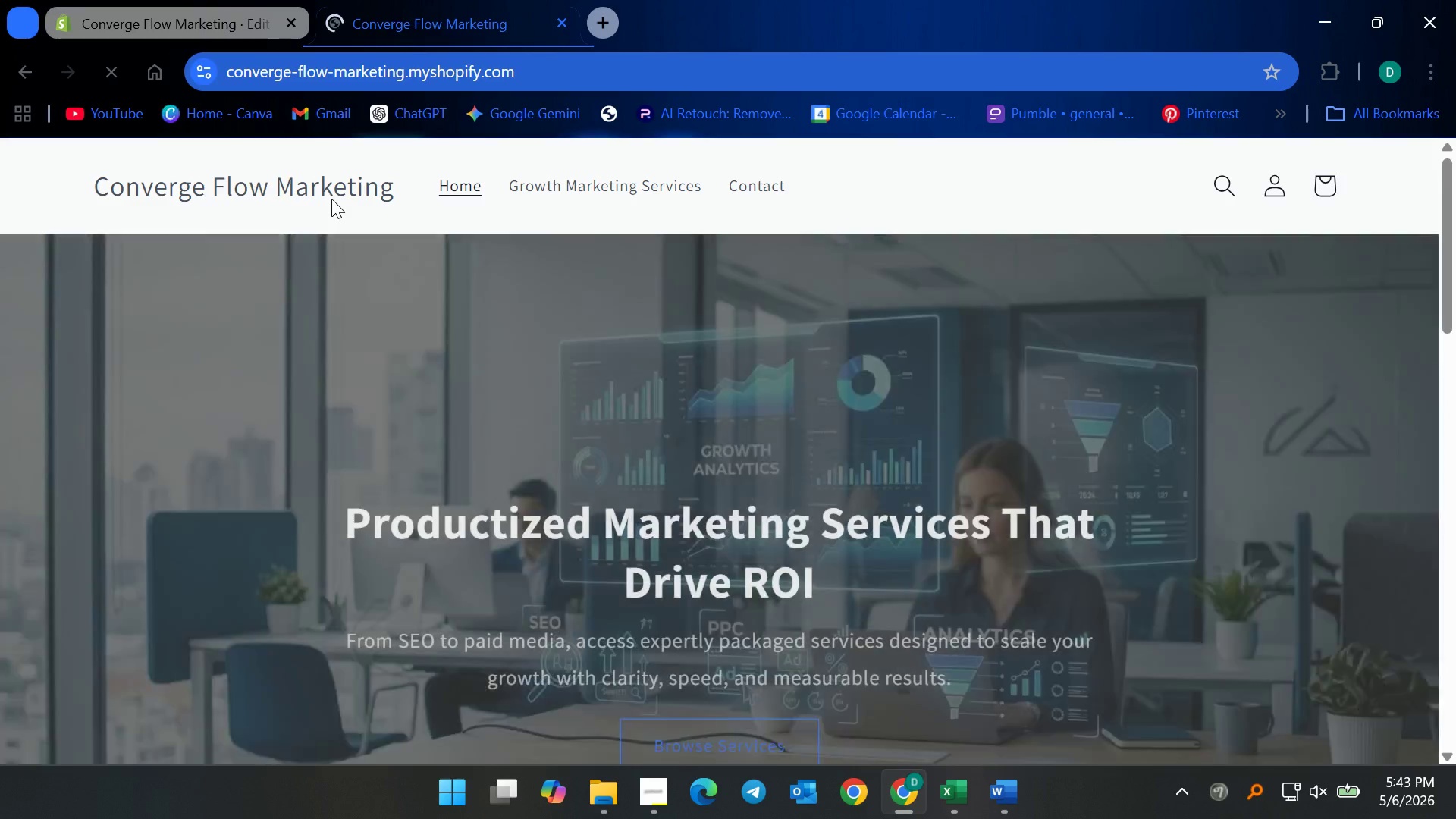 
scroll: coordinate [625, 509], scroll_direction: down, amount: 13.0
 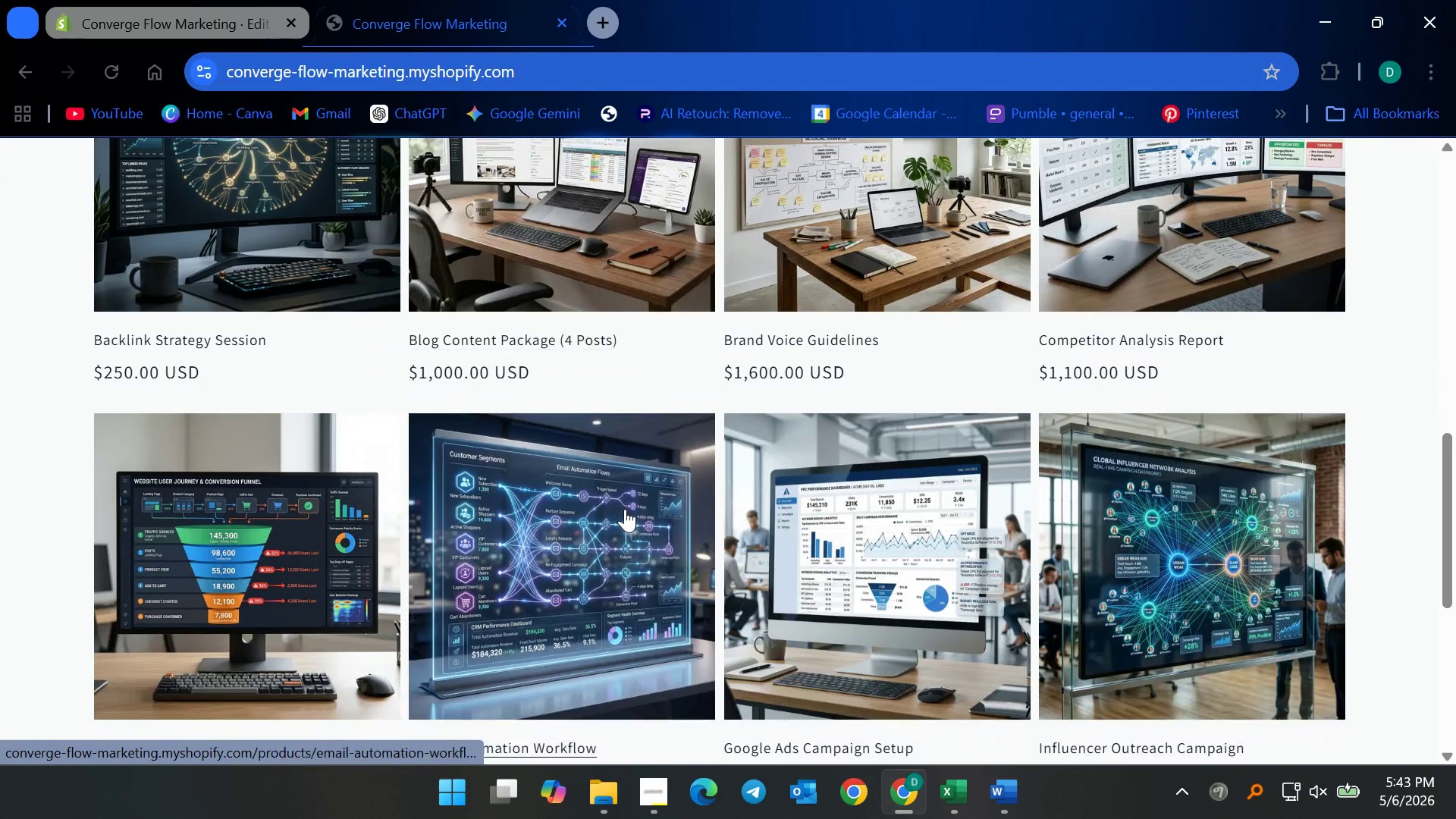 
scroll: coordinate [617, 508], scroll_direction: up, amount: 5.0
 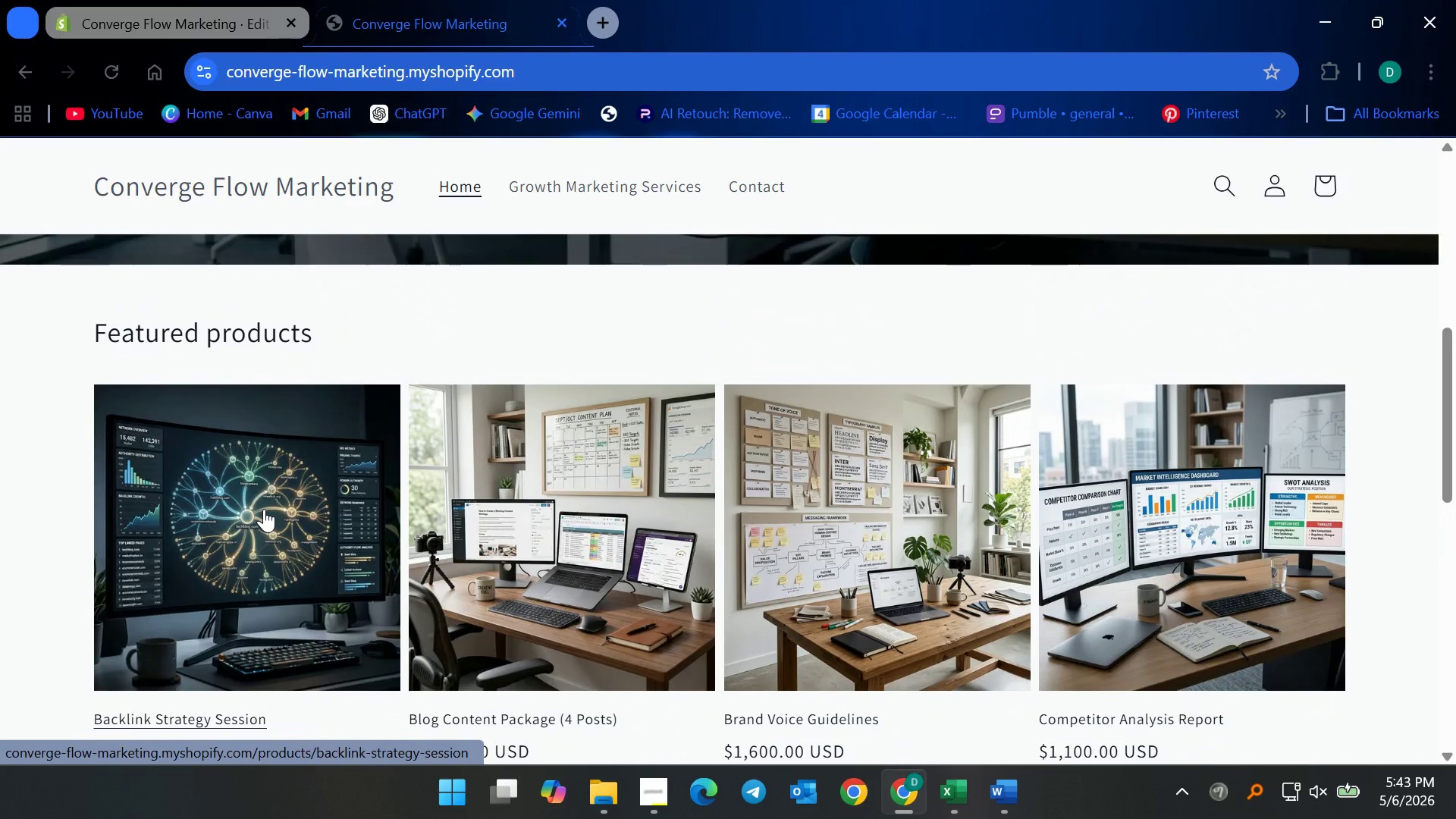 
left_click([264, 509])
 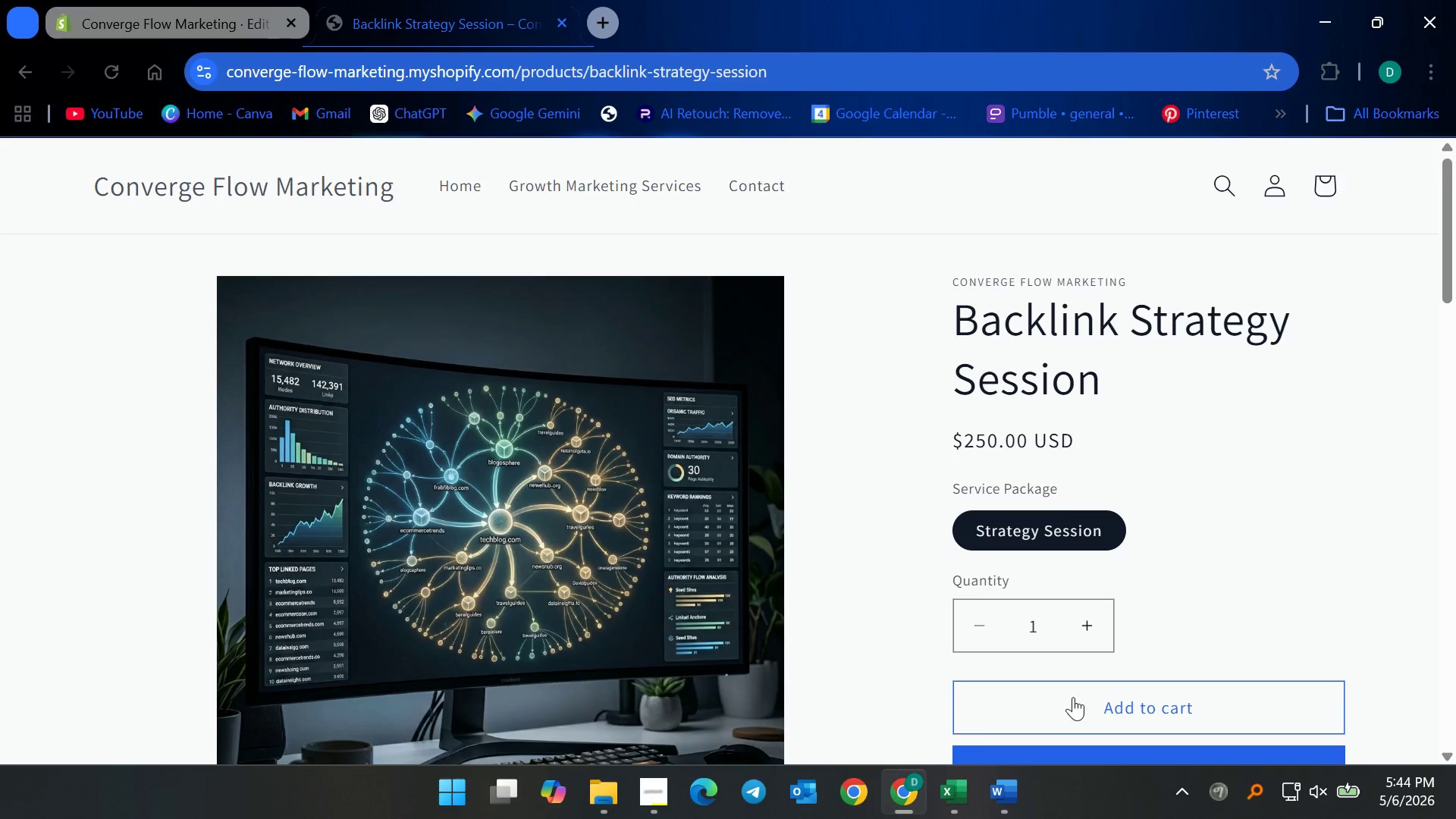 
left_click([648, 791])